 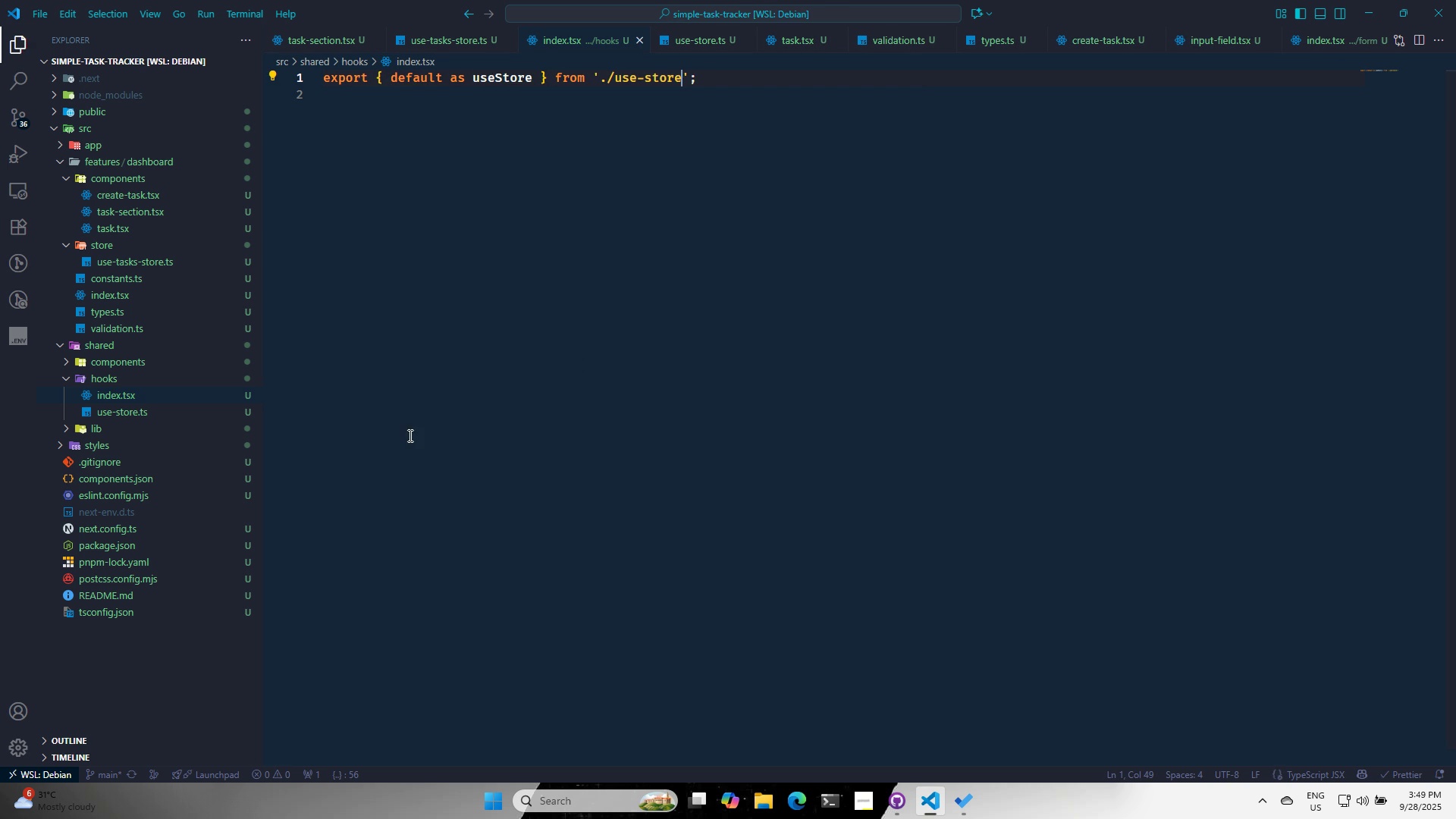 
key(Control+S)
 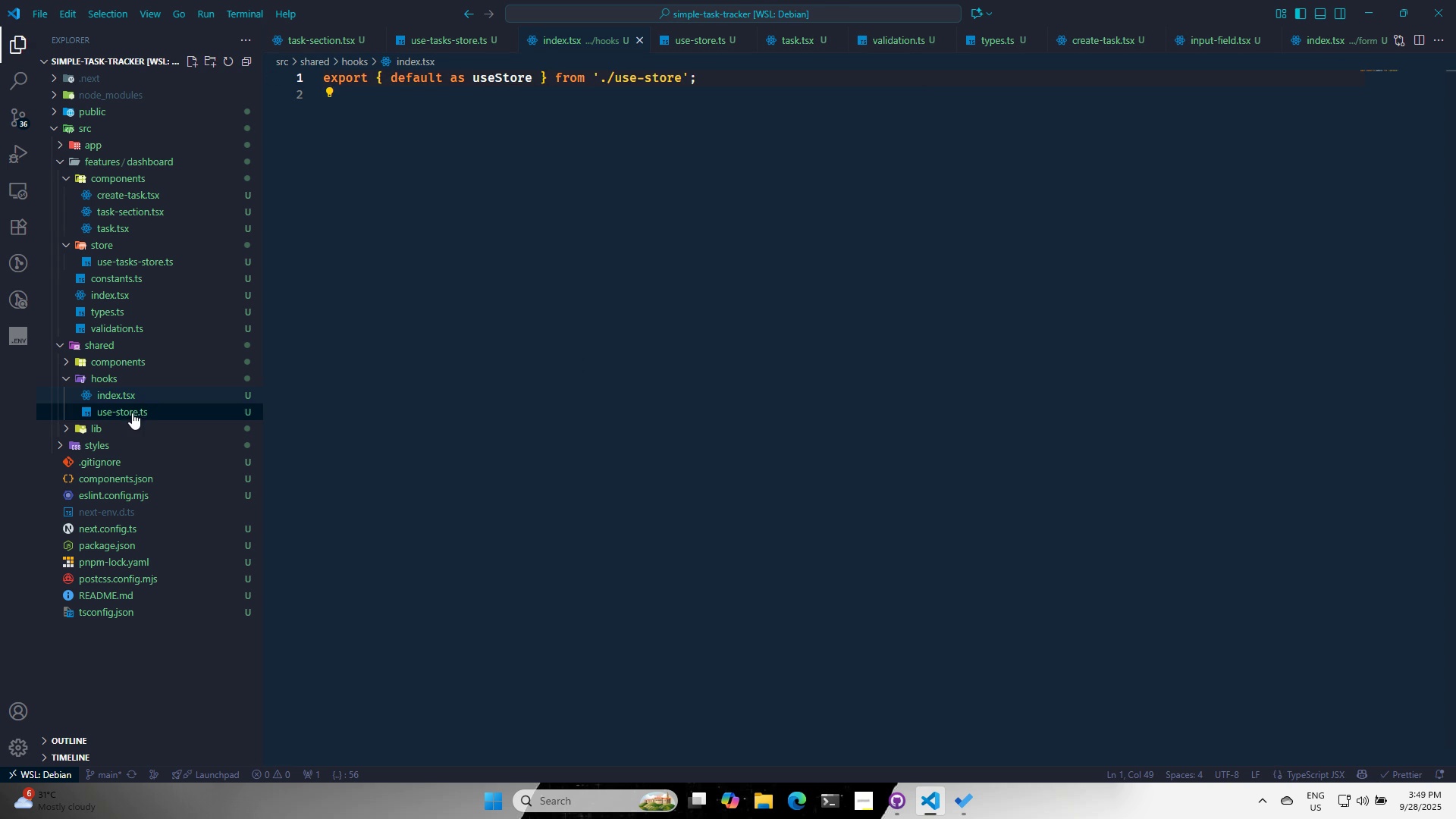 
left_click([132, 413])
 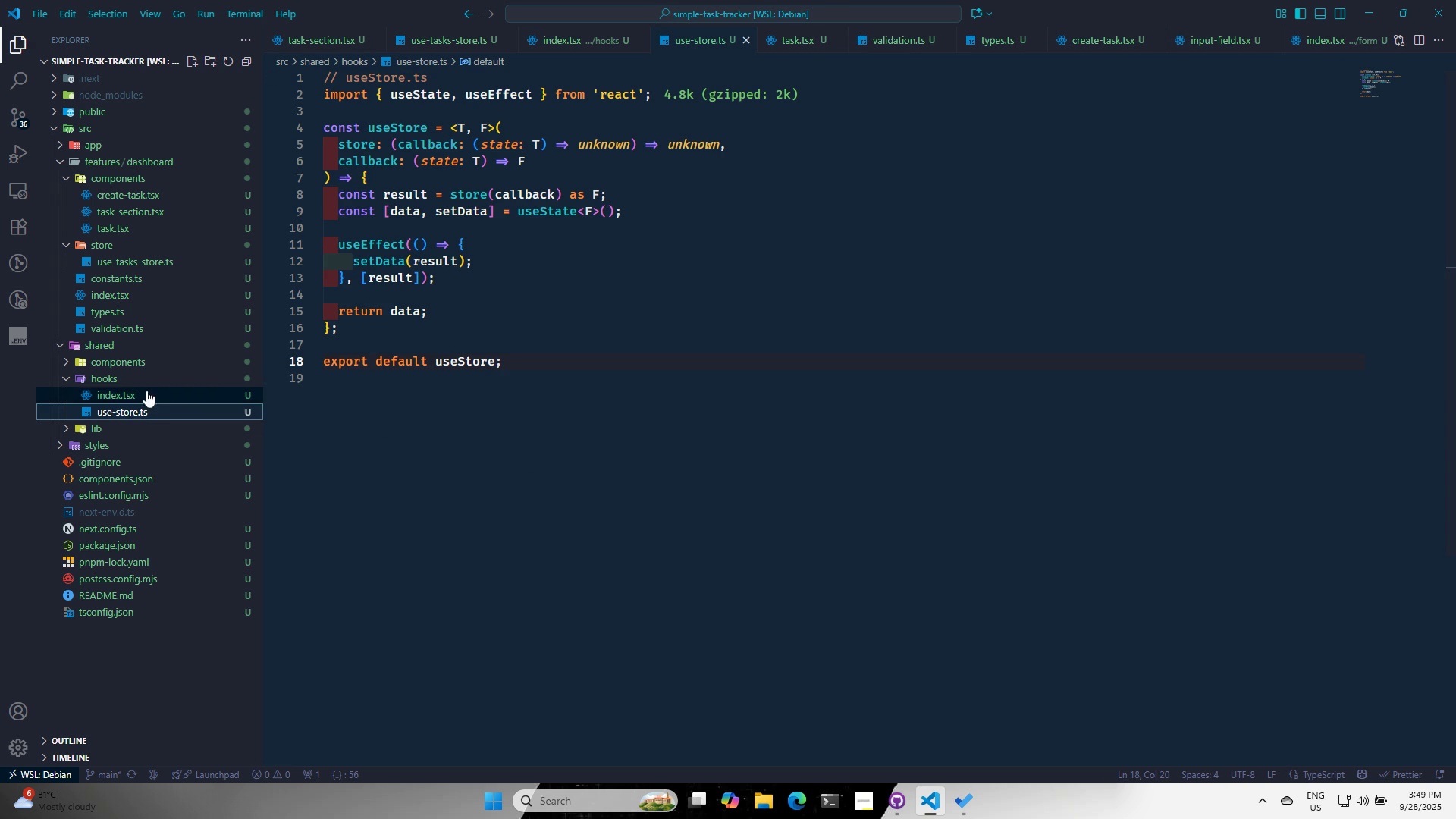 
left_click([133, 382])
 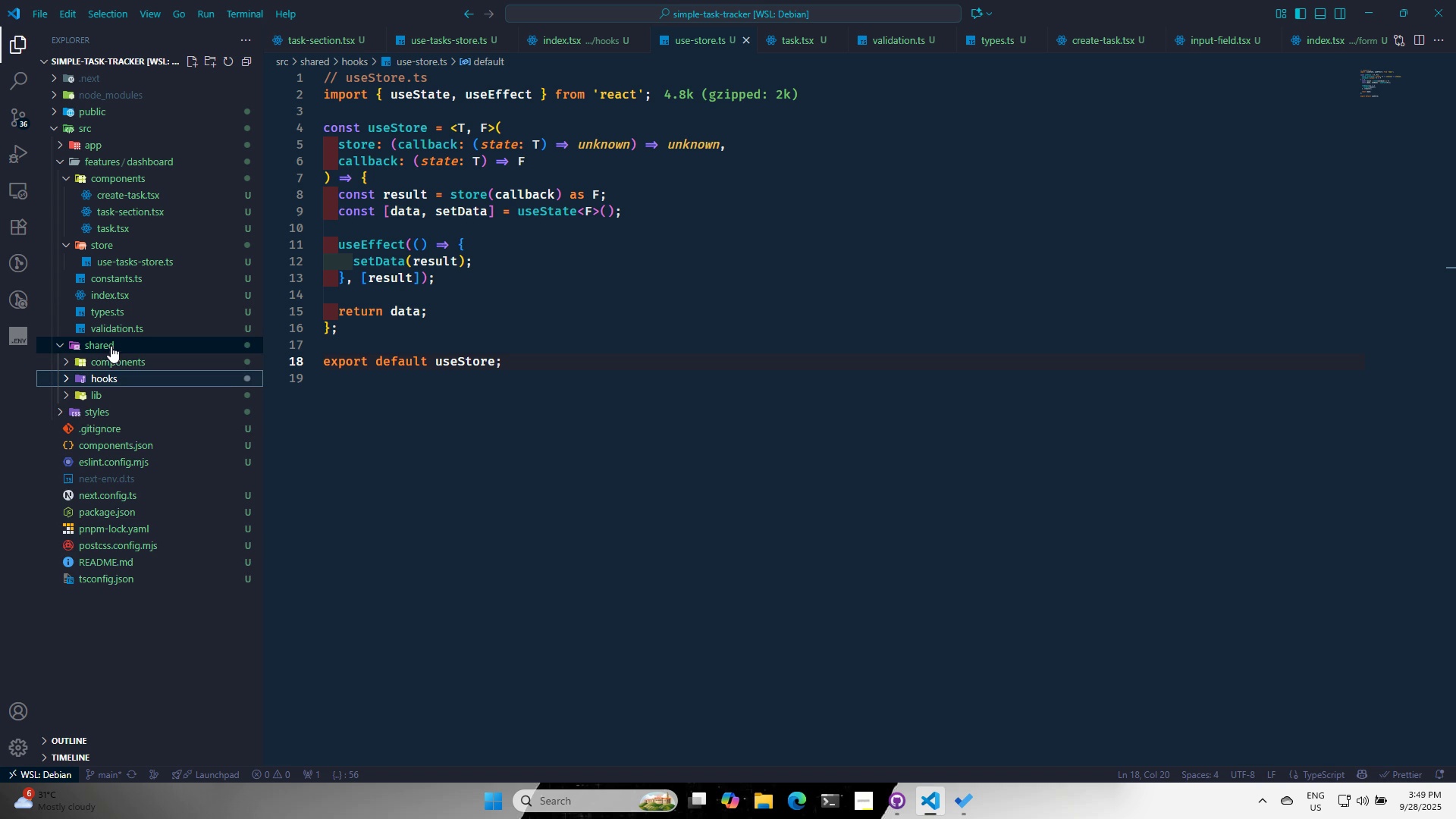 
left_click([111, 346])
 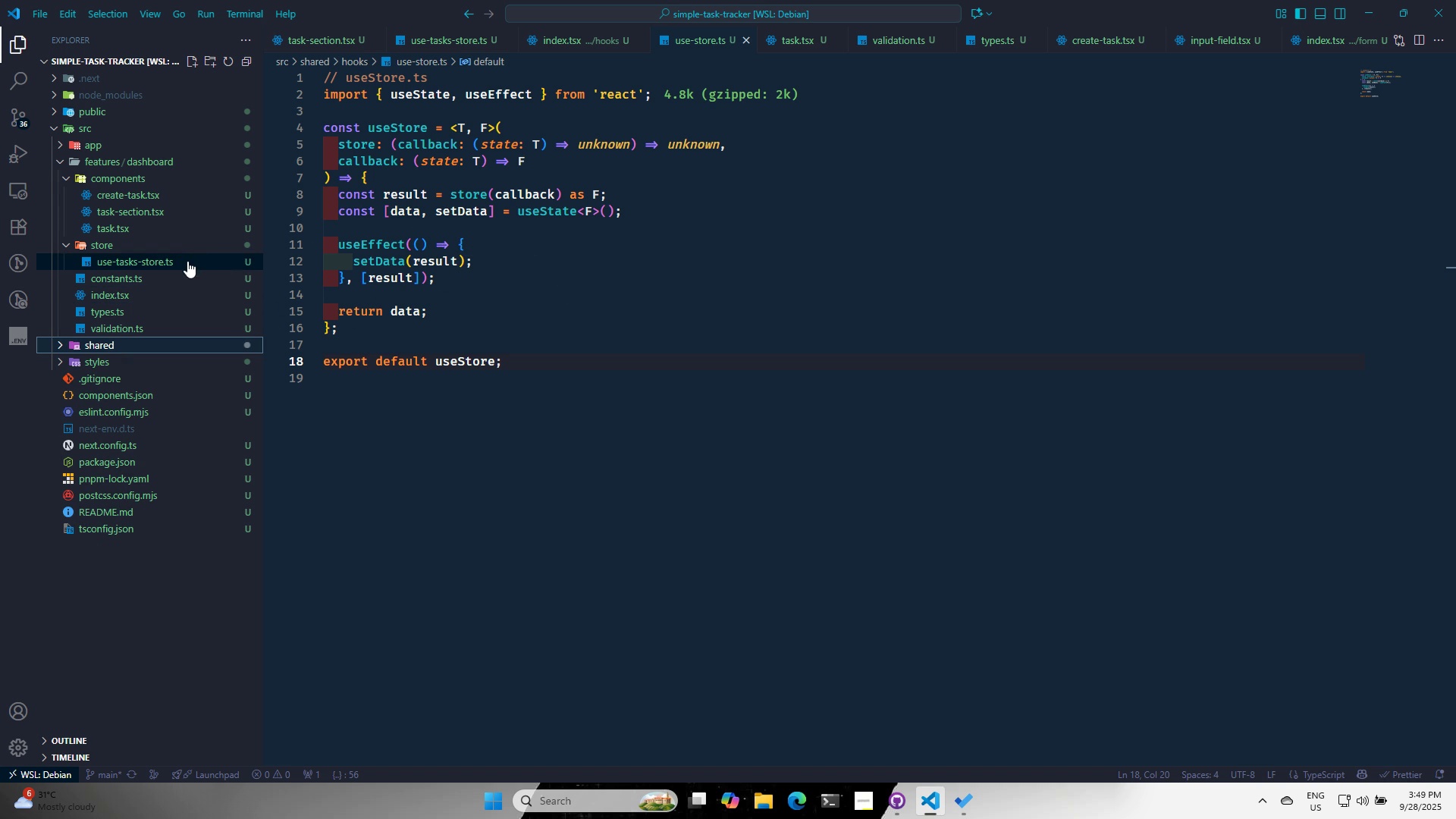 
wait(7.46)
 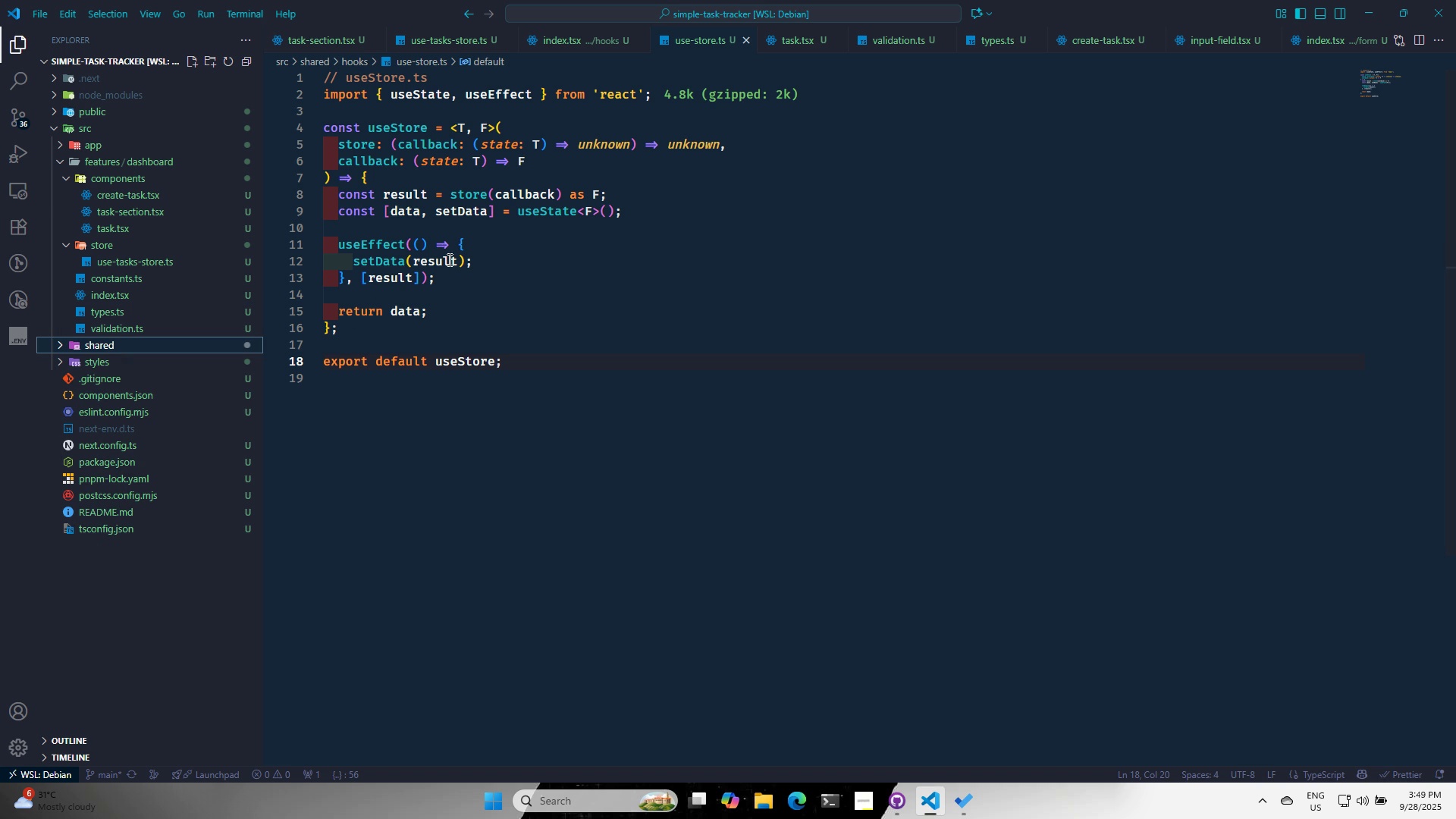 
key(Alt+AltLeft)
 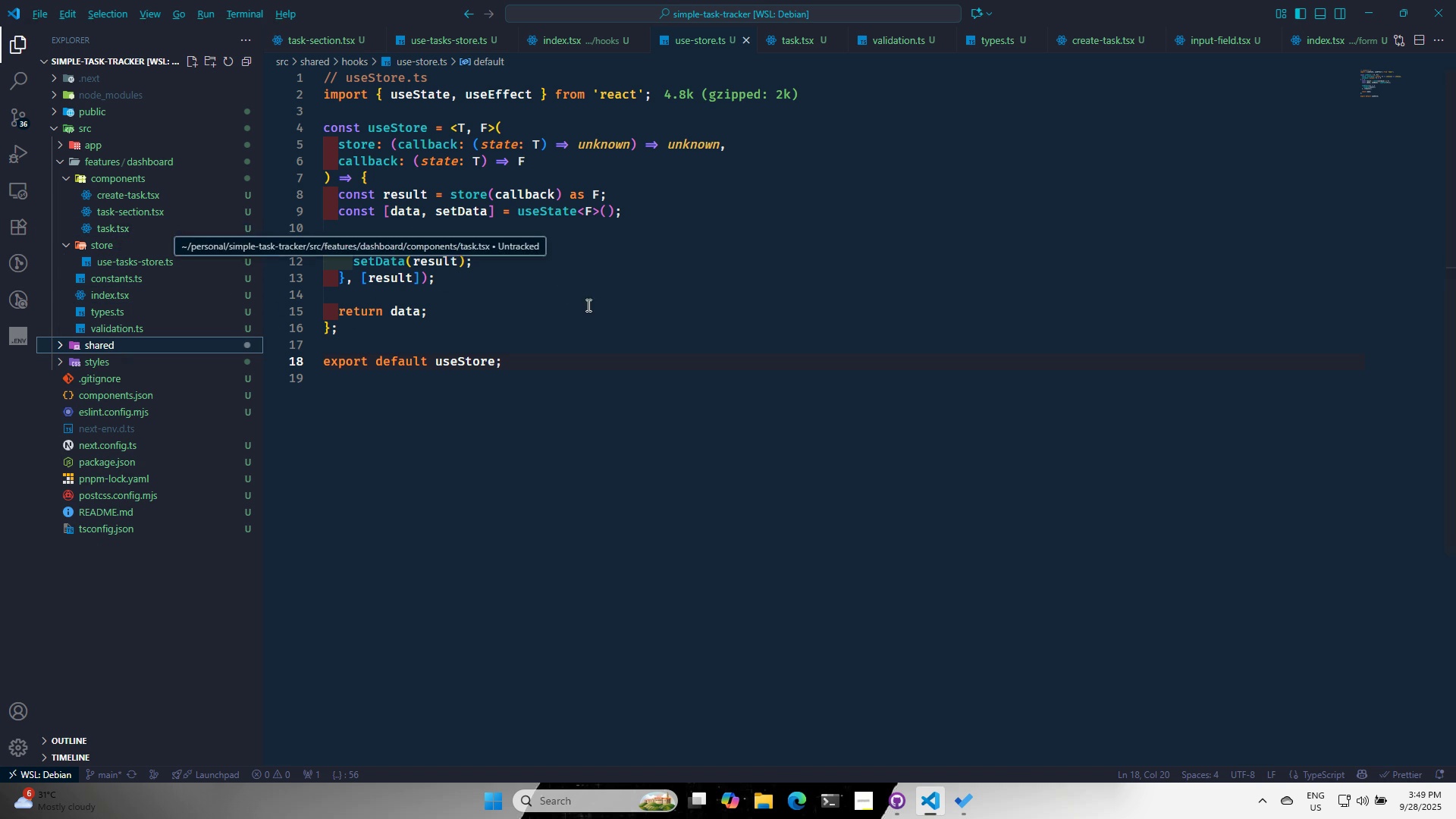 
key(Alt+Tab)
 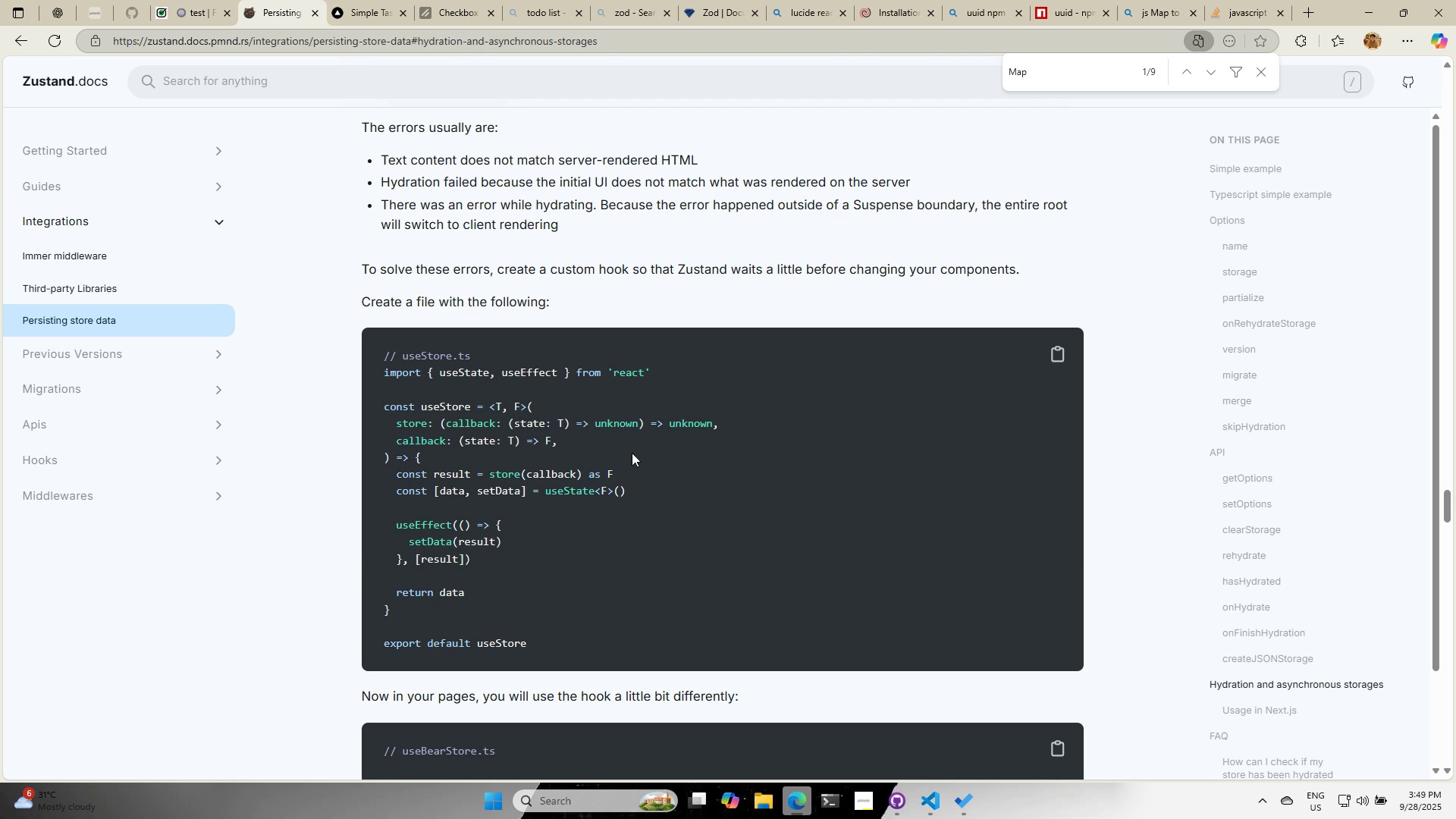 
scroll: coordinate [731, 526], scroll_direction: down, amount: 9.0
 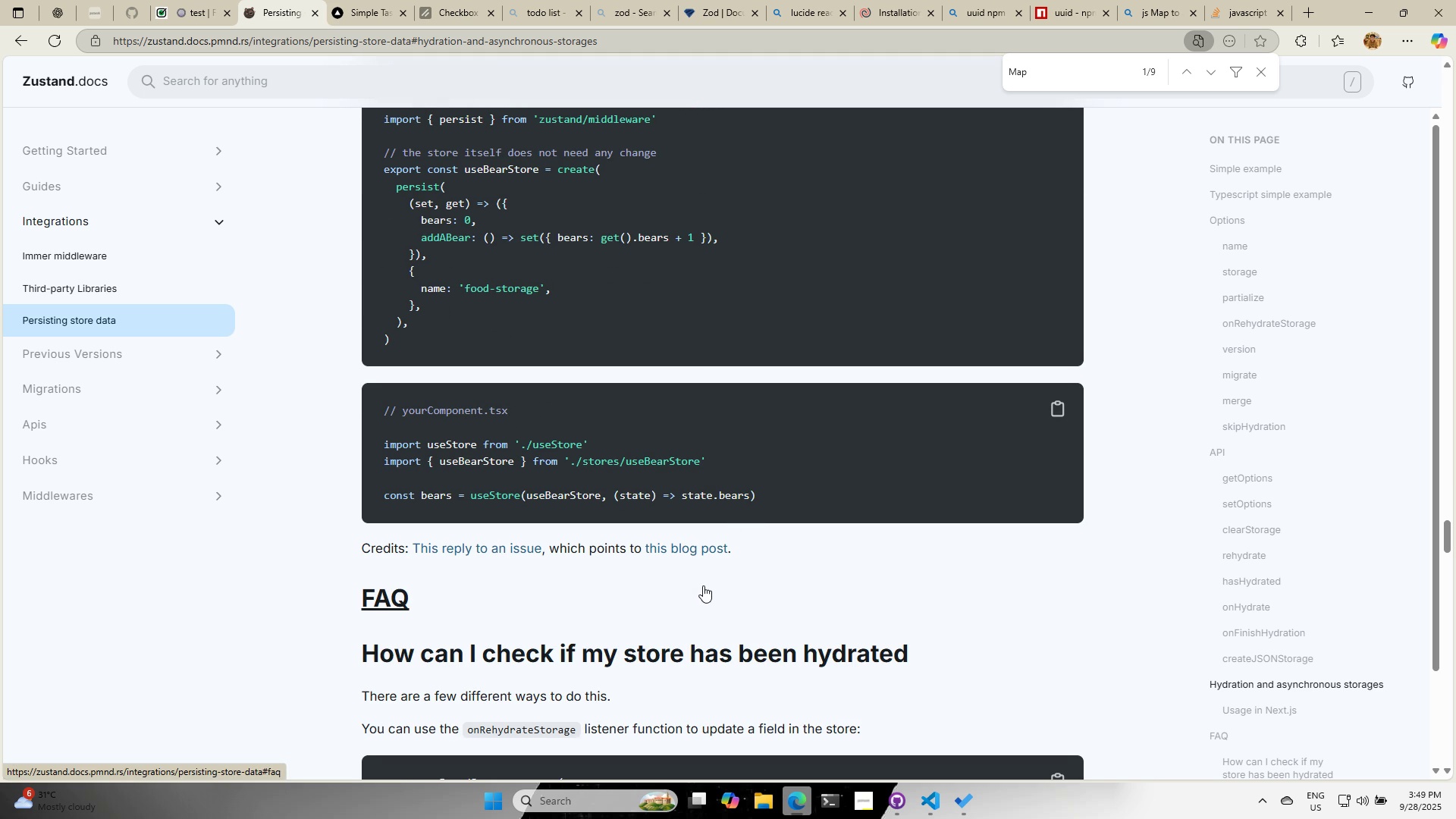 
key(Alt+AltLeft)
 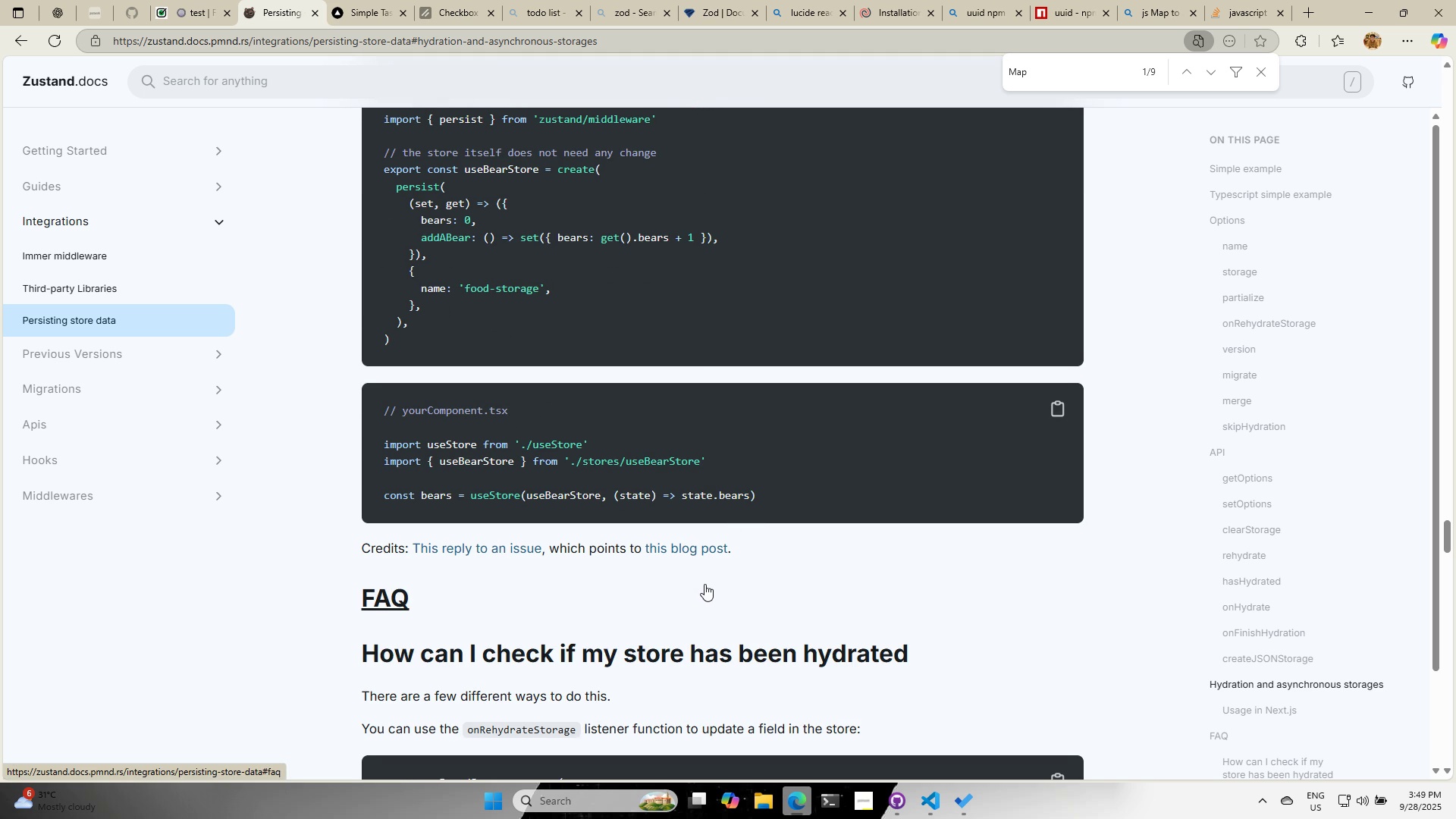 
key(Alt+Tab)
 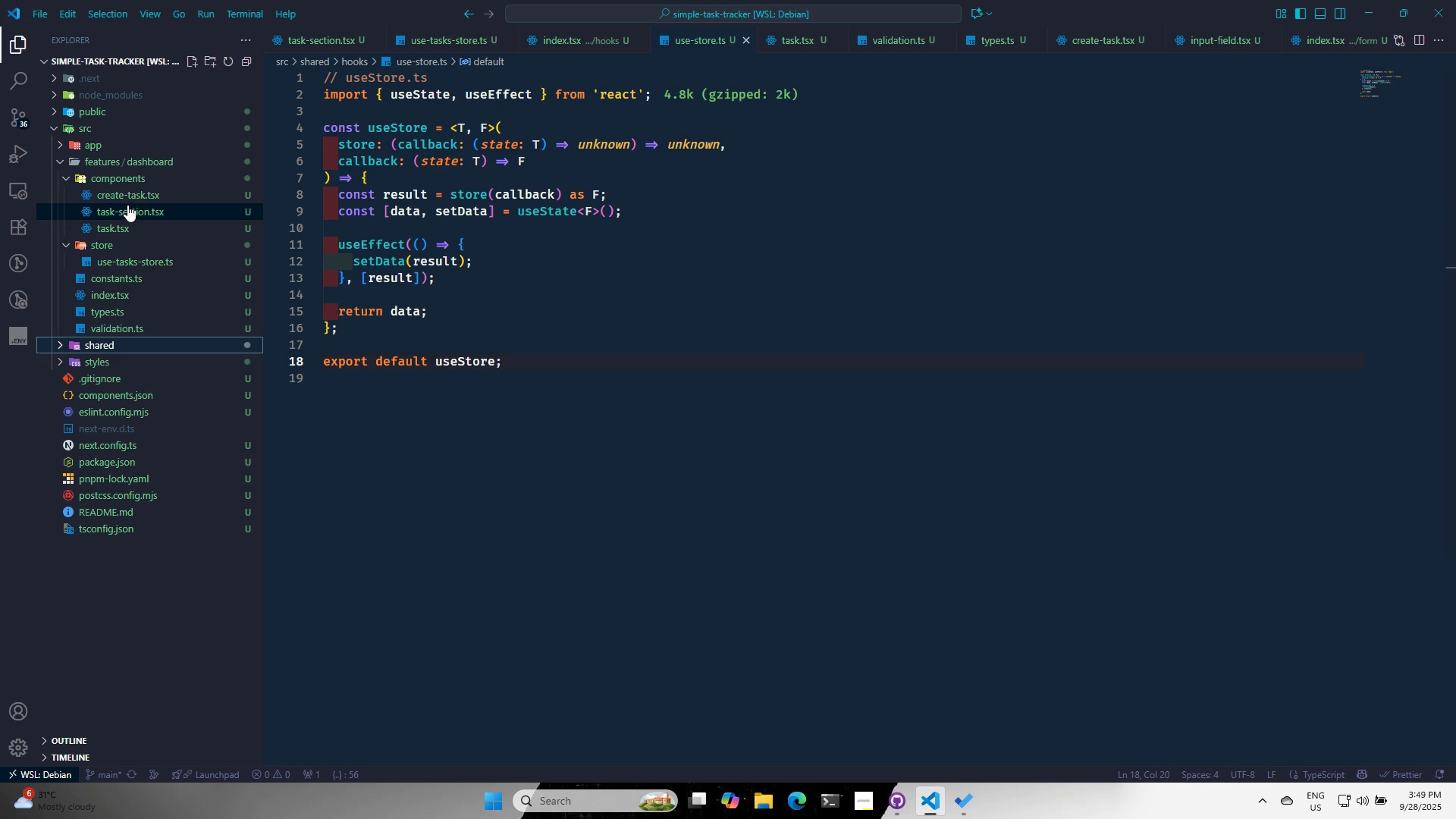 
left_click([125, 197])
 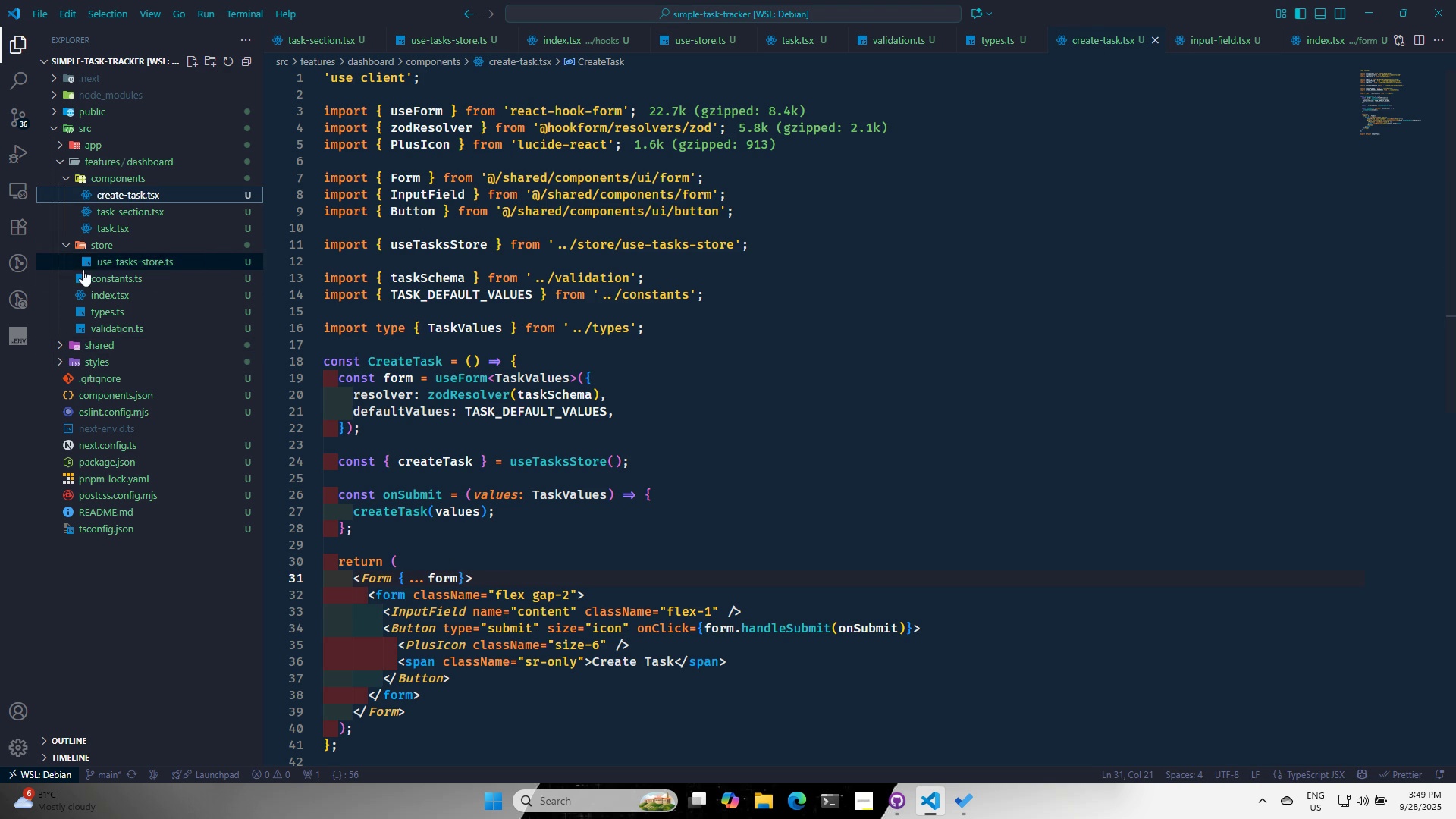 
left_click([130, 212])
 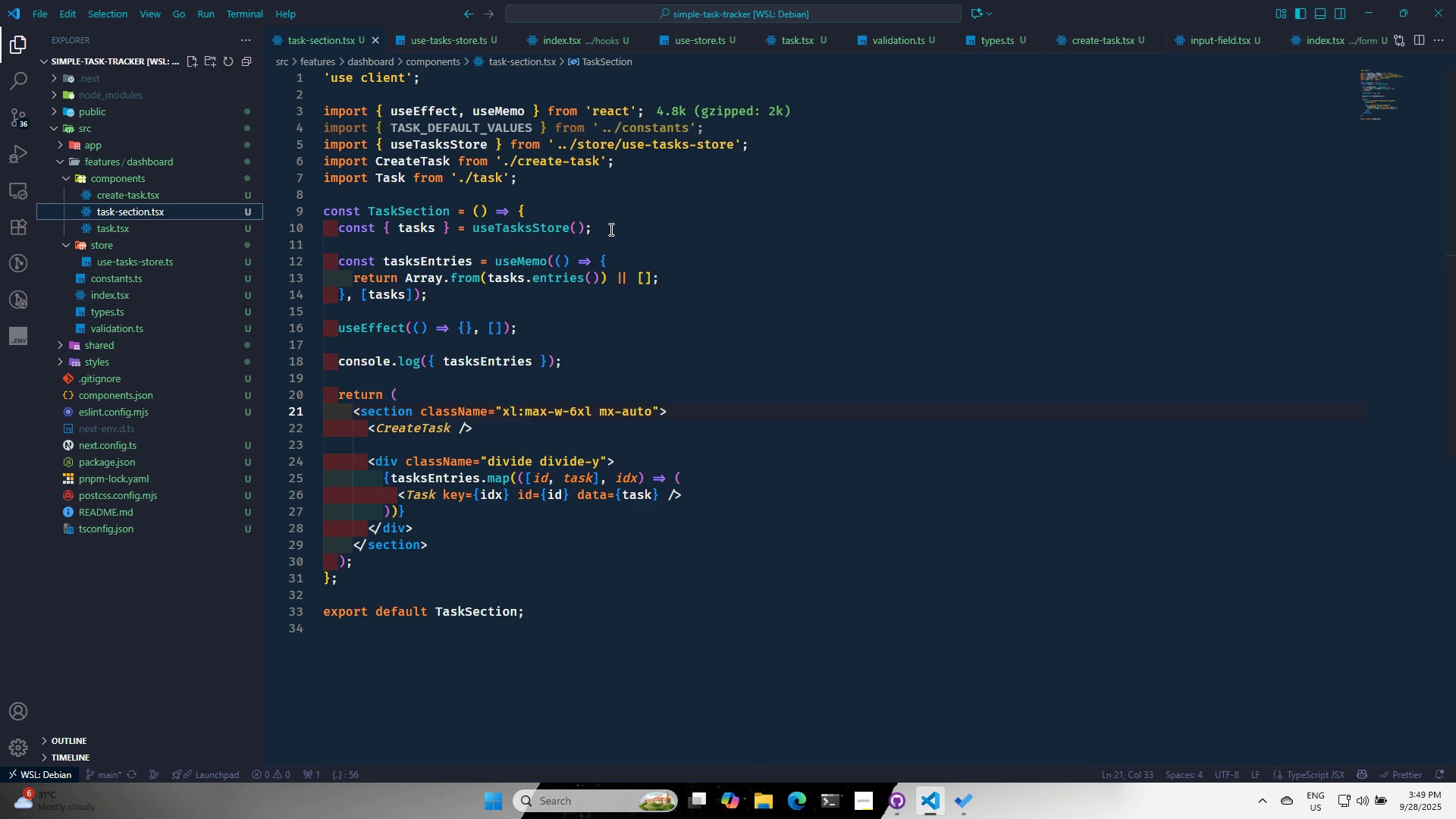 
left_click([610, 229])
 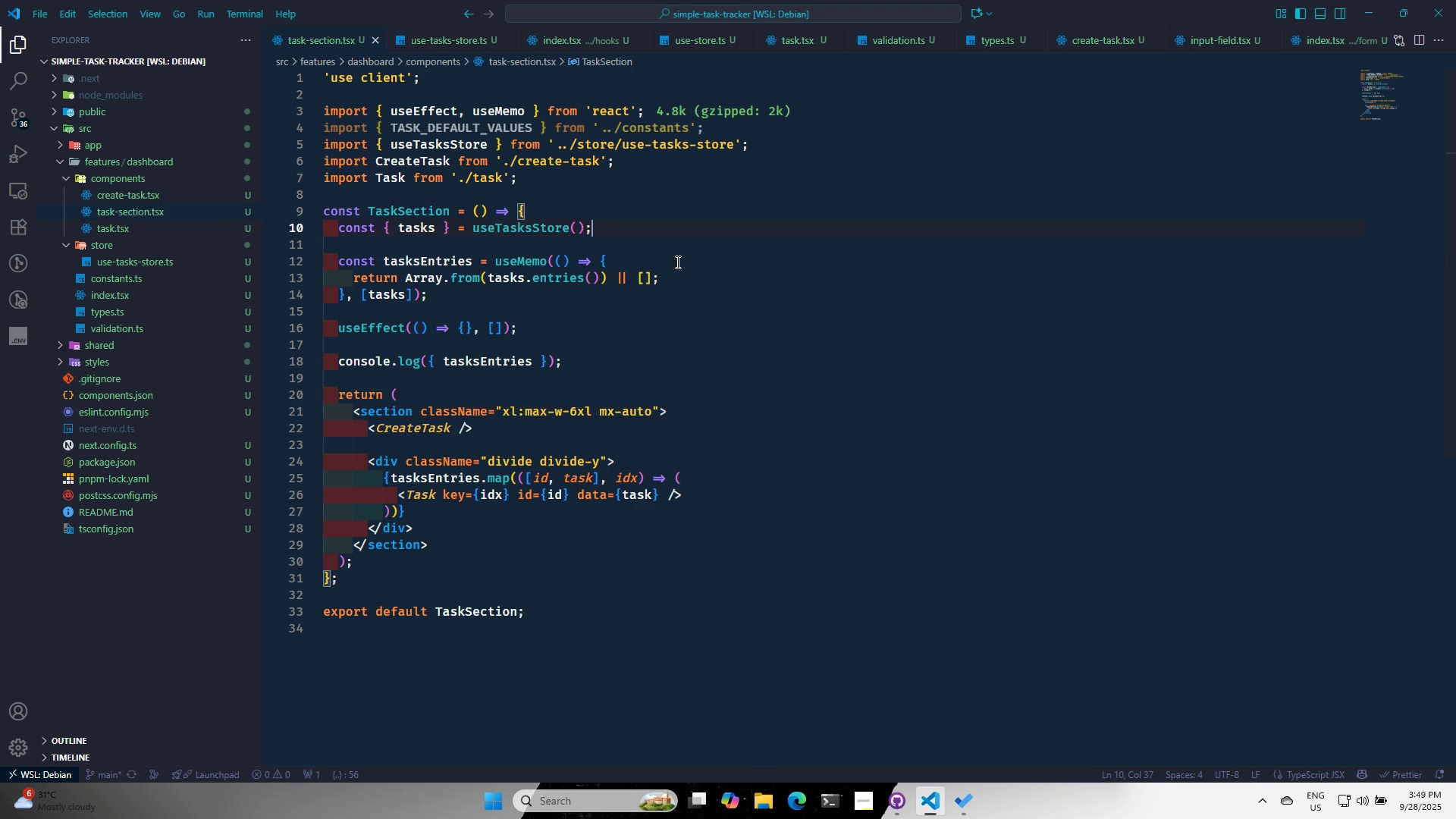 
key(Alt+AltLeft)
 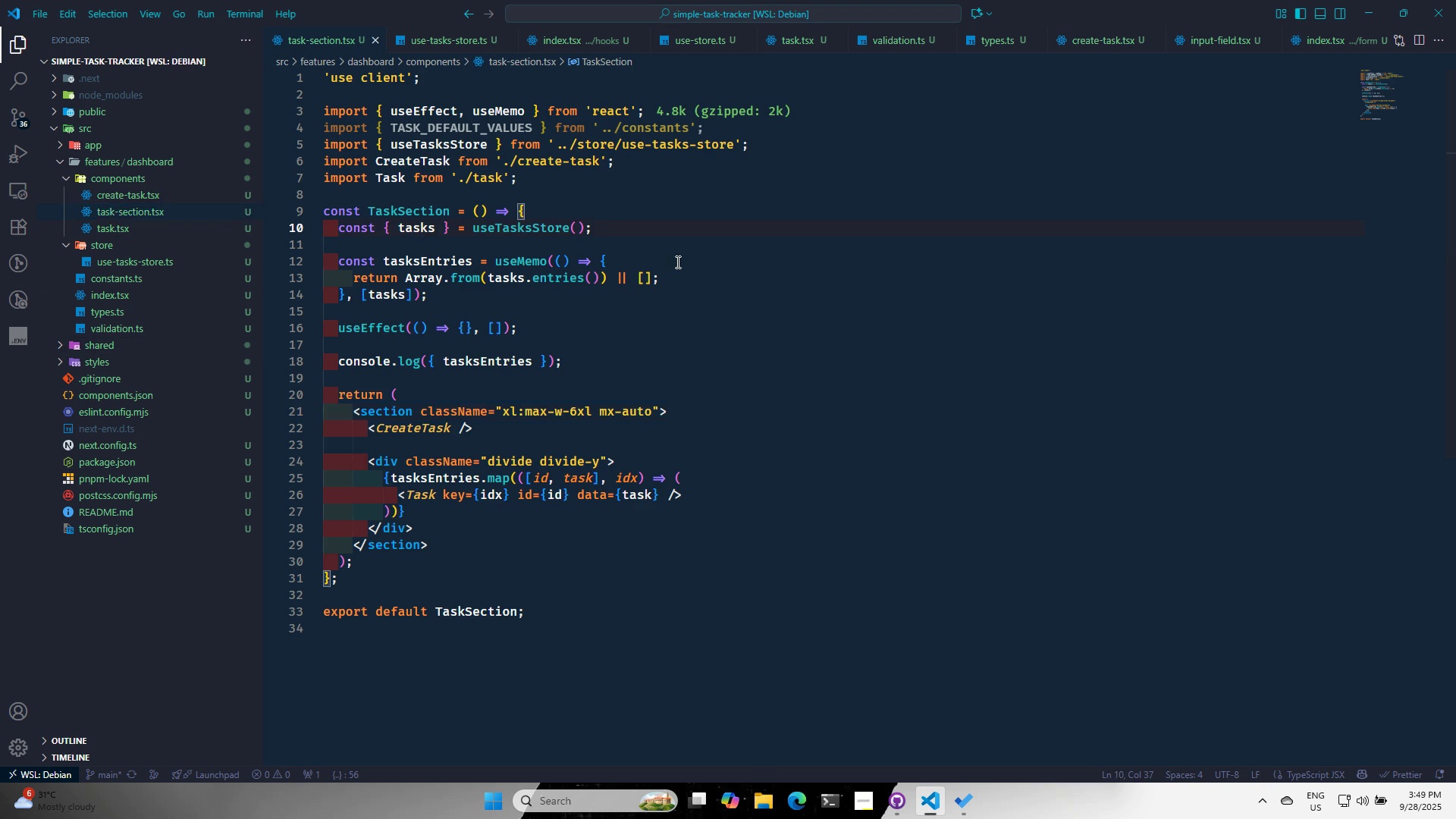 
key(Alt+Tab)
 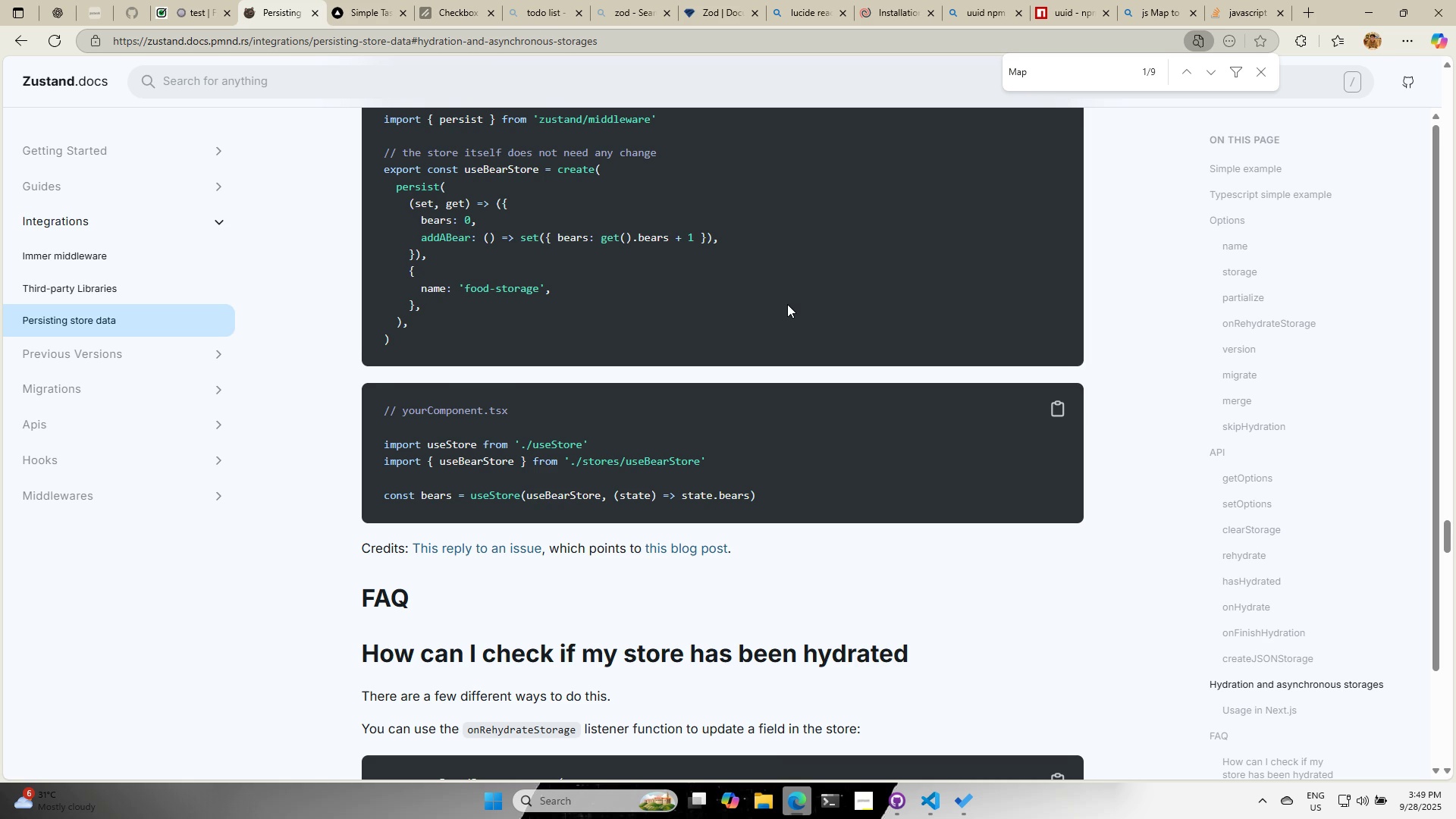 
key(Alt+AltLeft)
 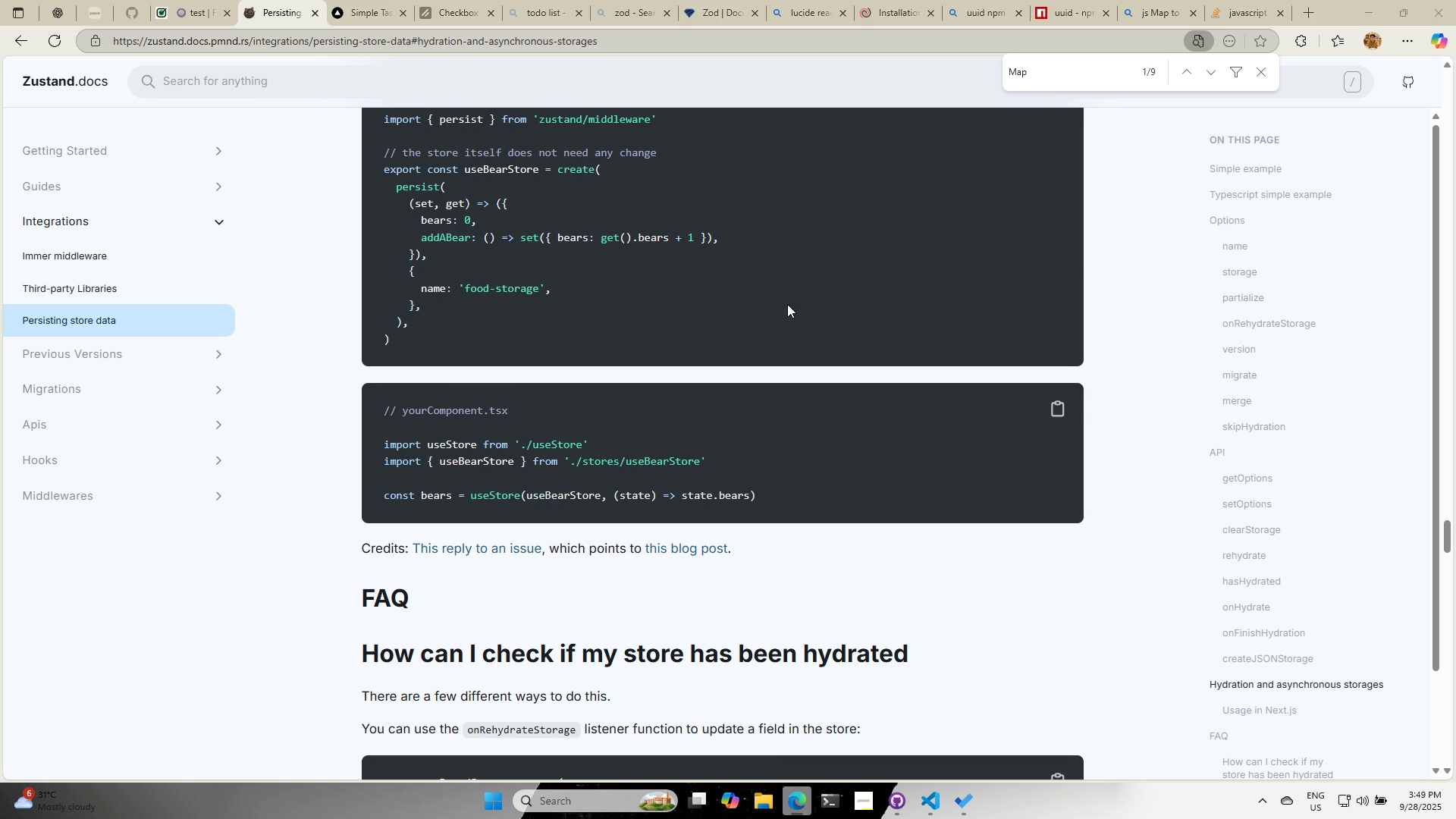 
key(Alt+Tab)
 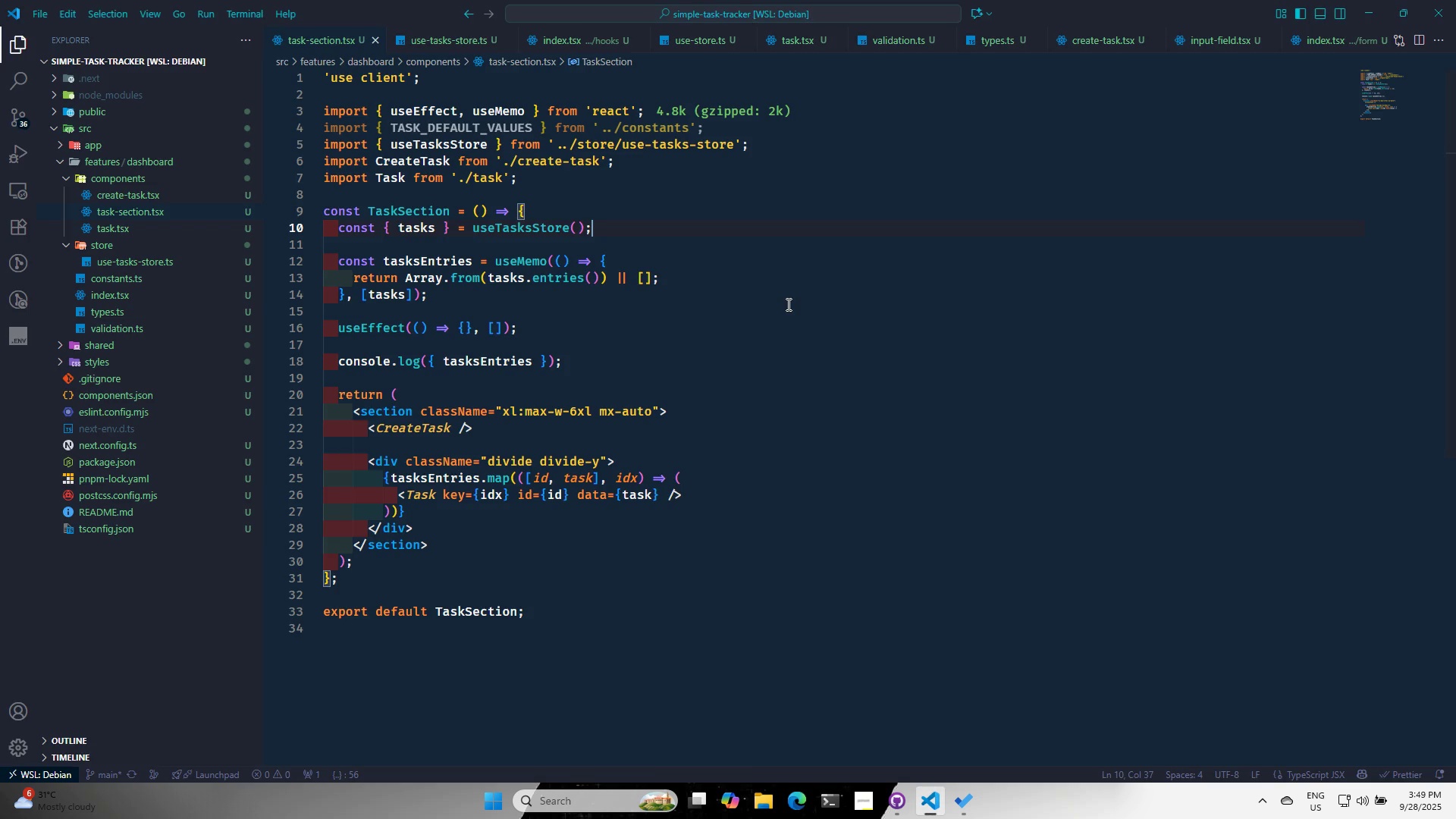 
key(Alt+AltLeft)
 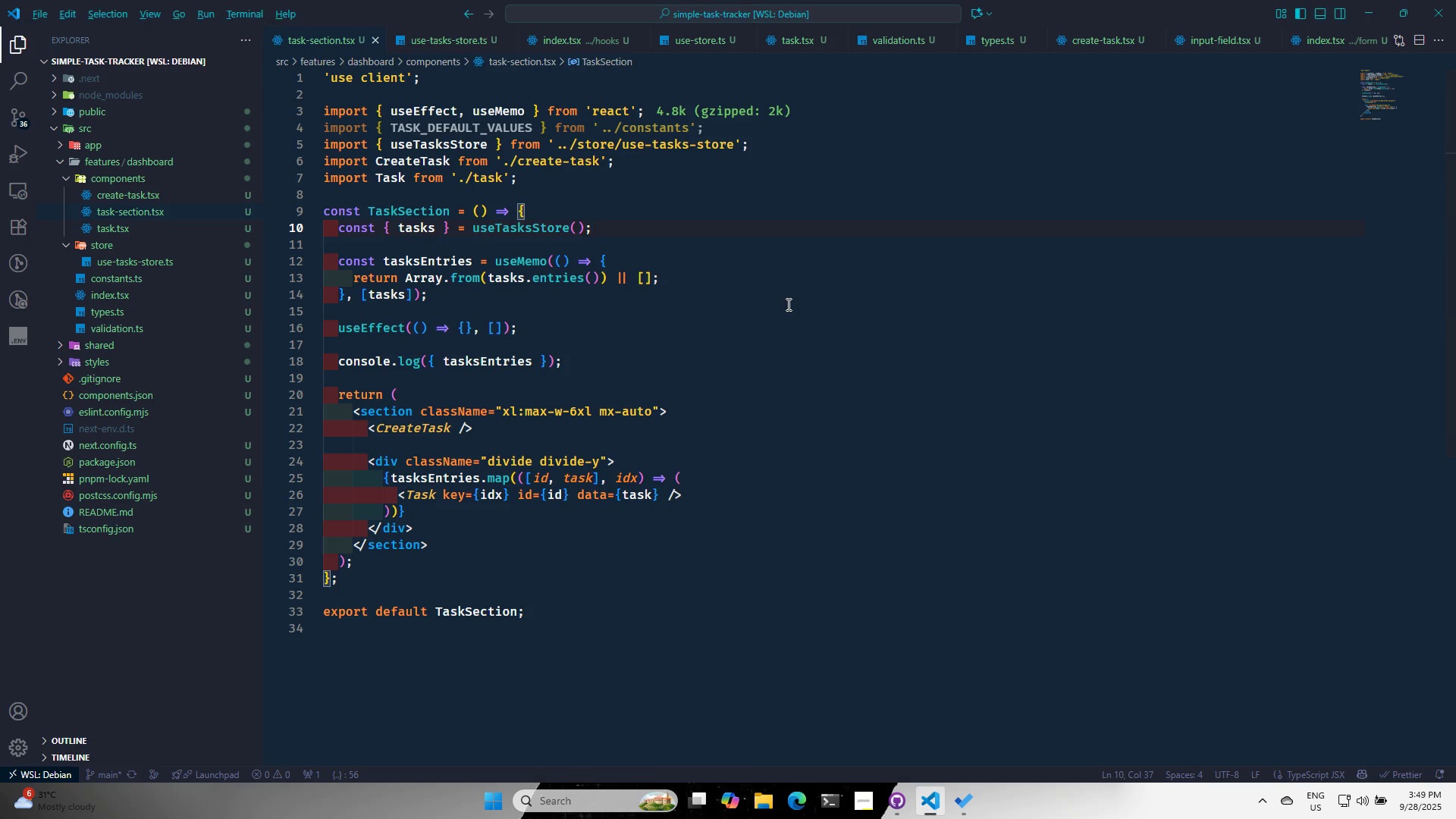 
key(Alt+Tab)
 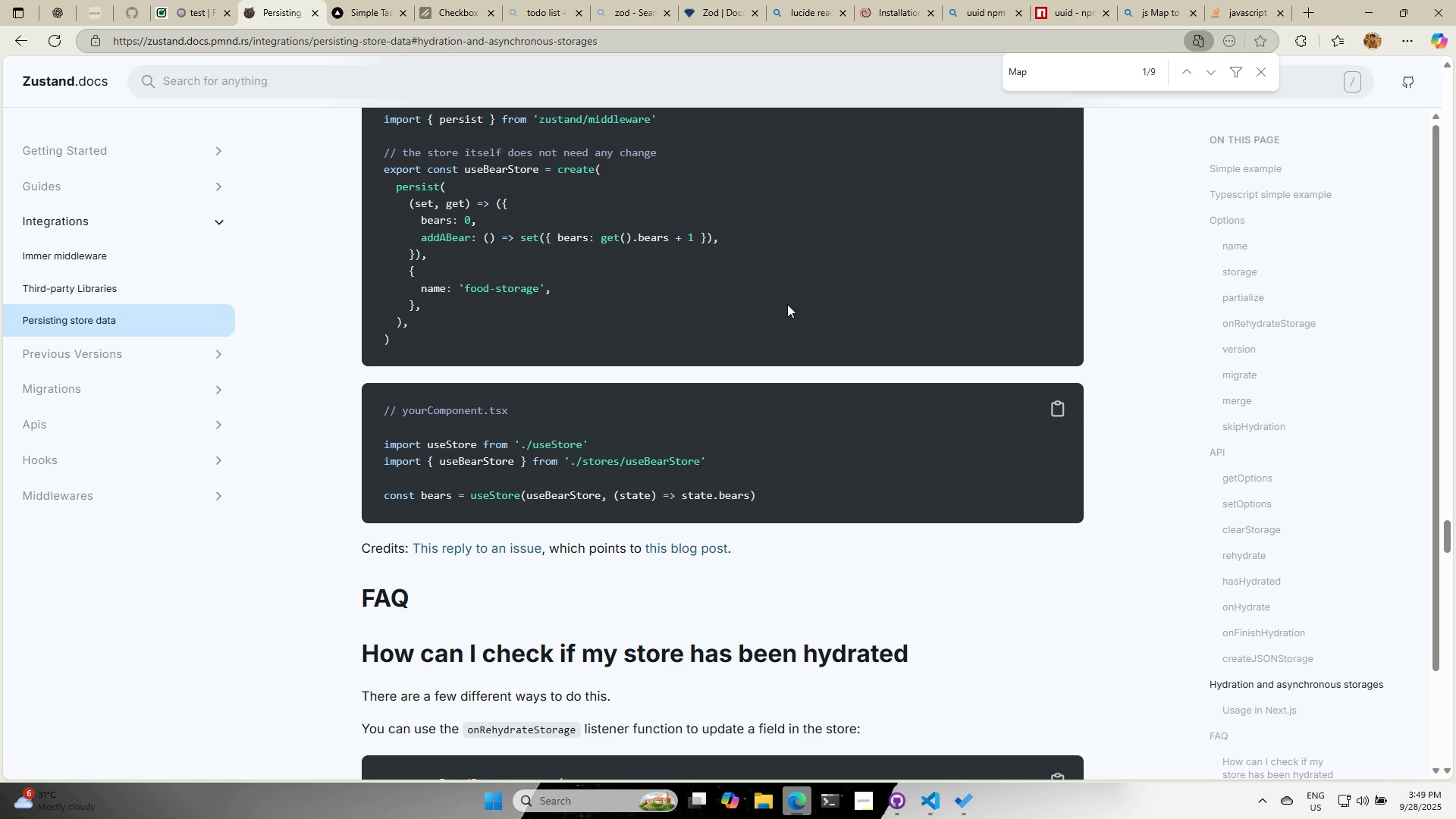 
key(Alt+AltLeft)
 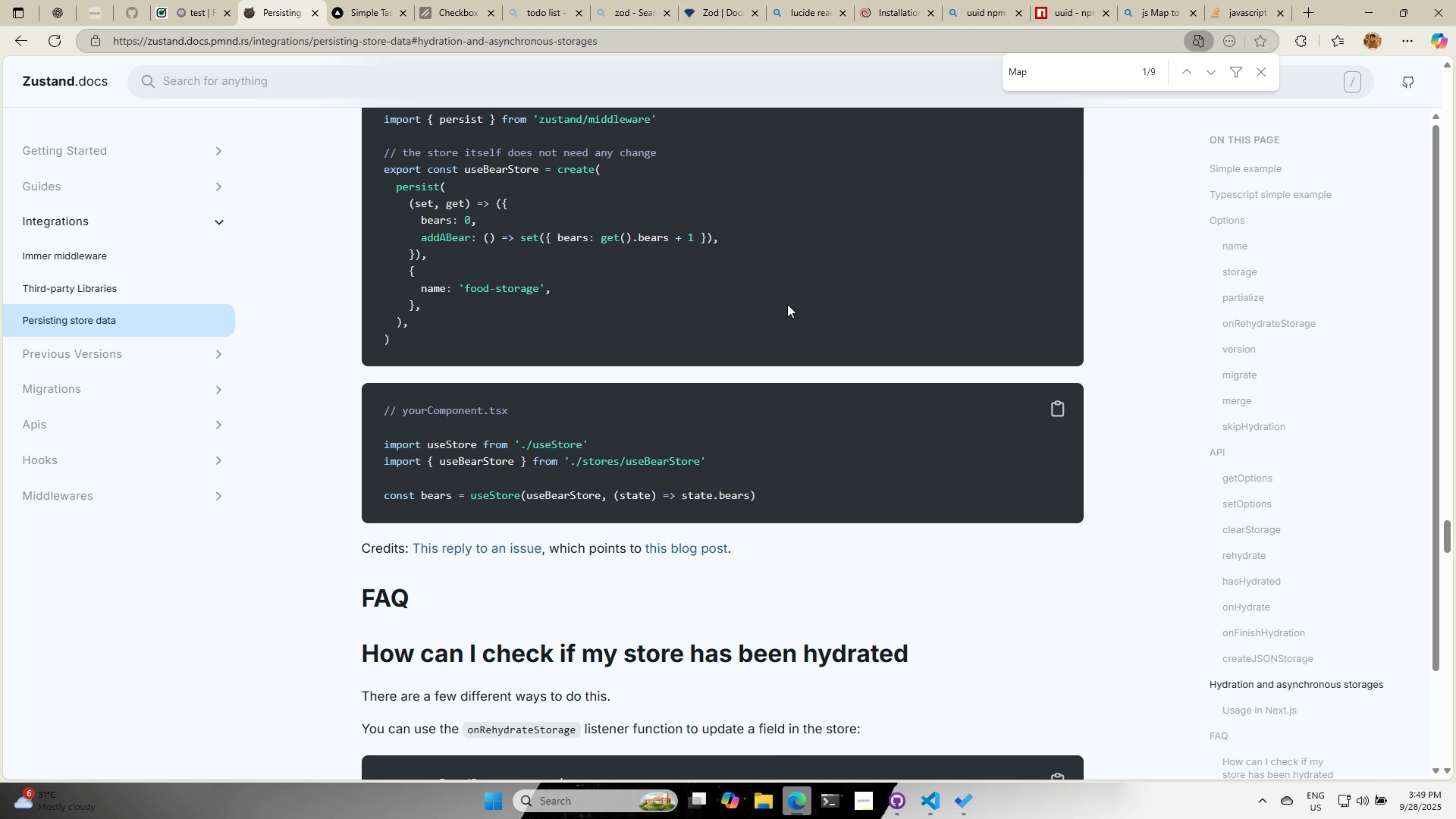 
key(Alt+Tab)
 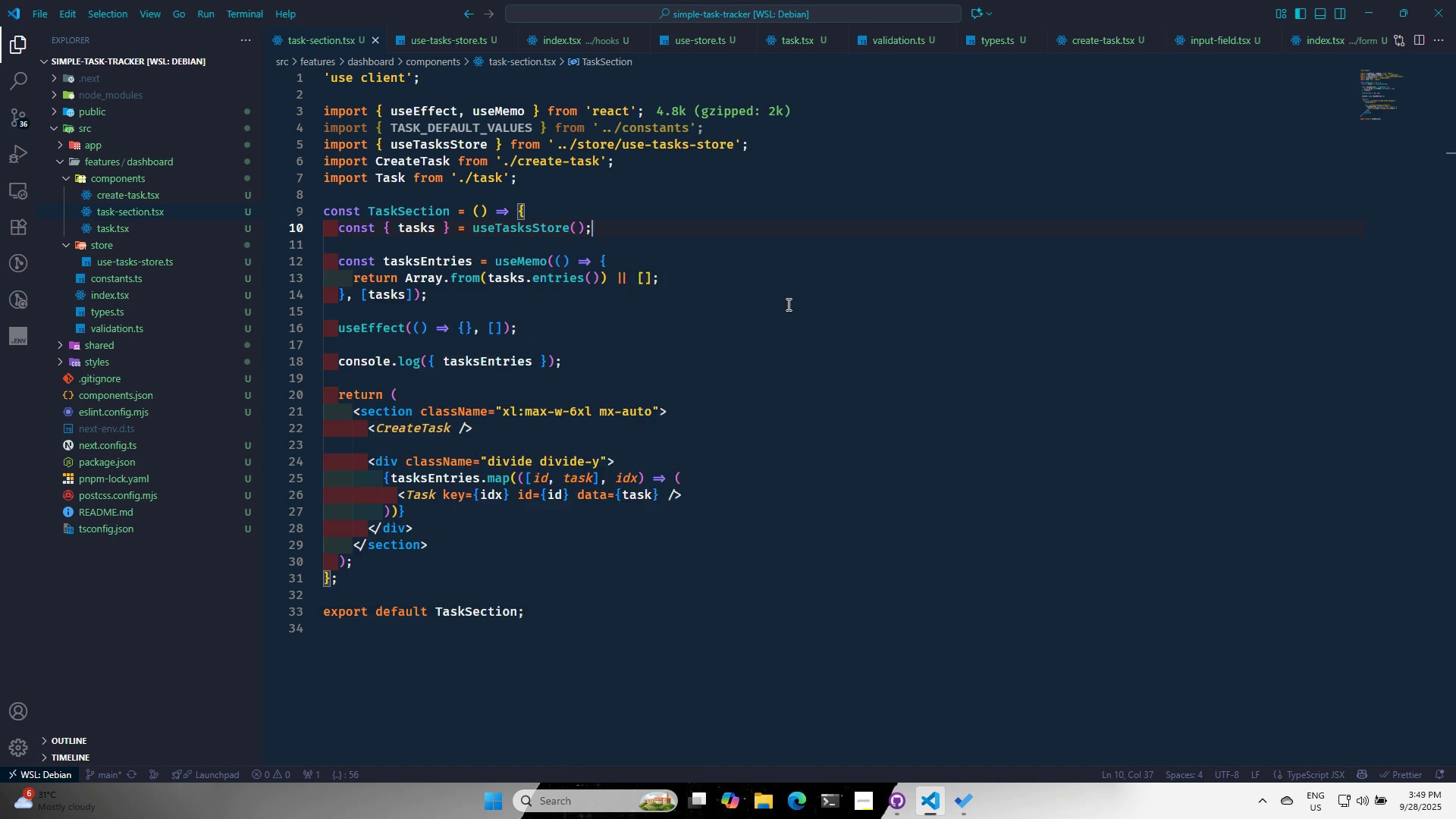 
key(Enter)
 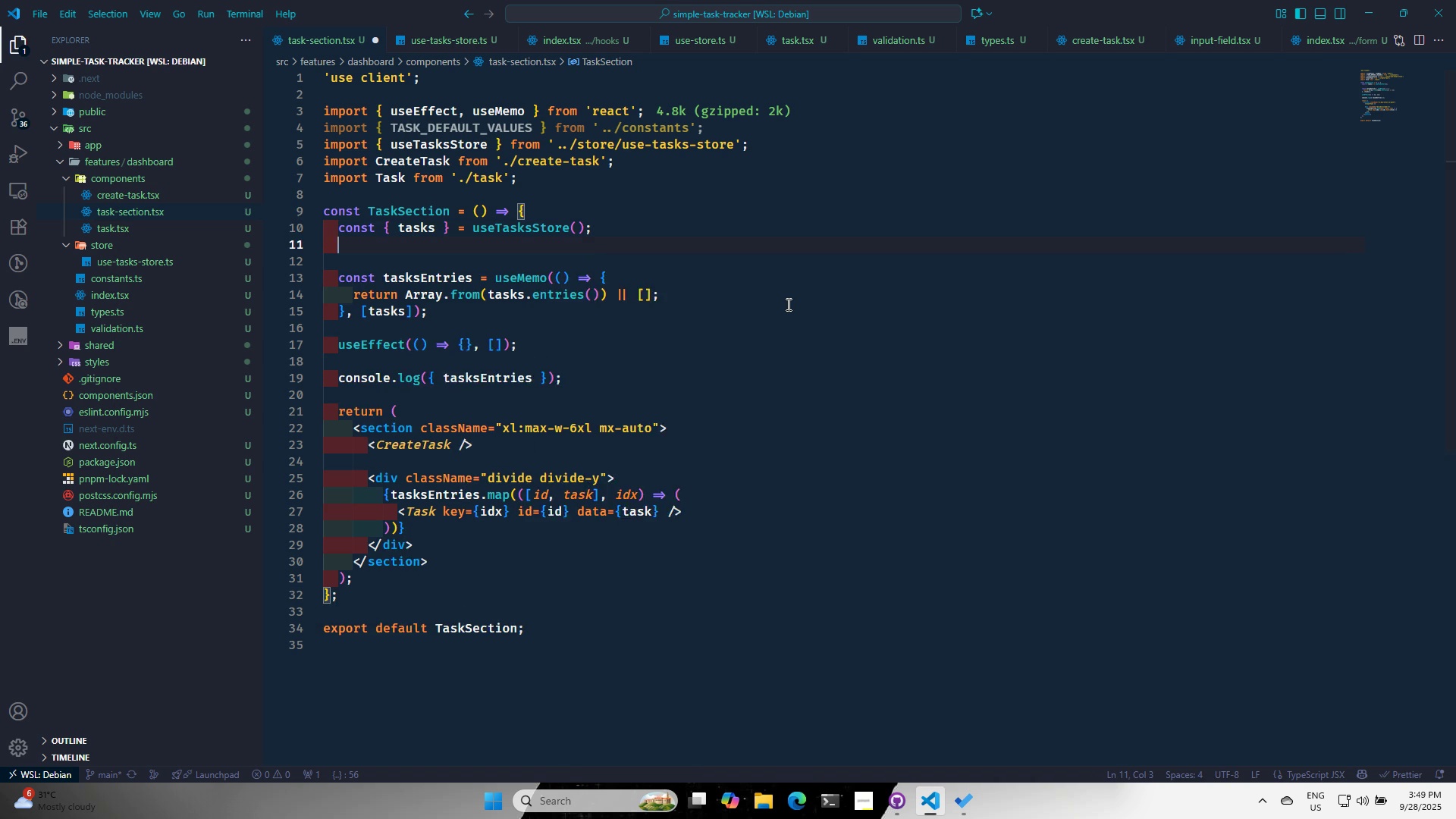 
key(Enter)
 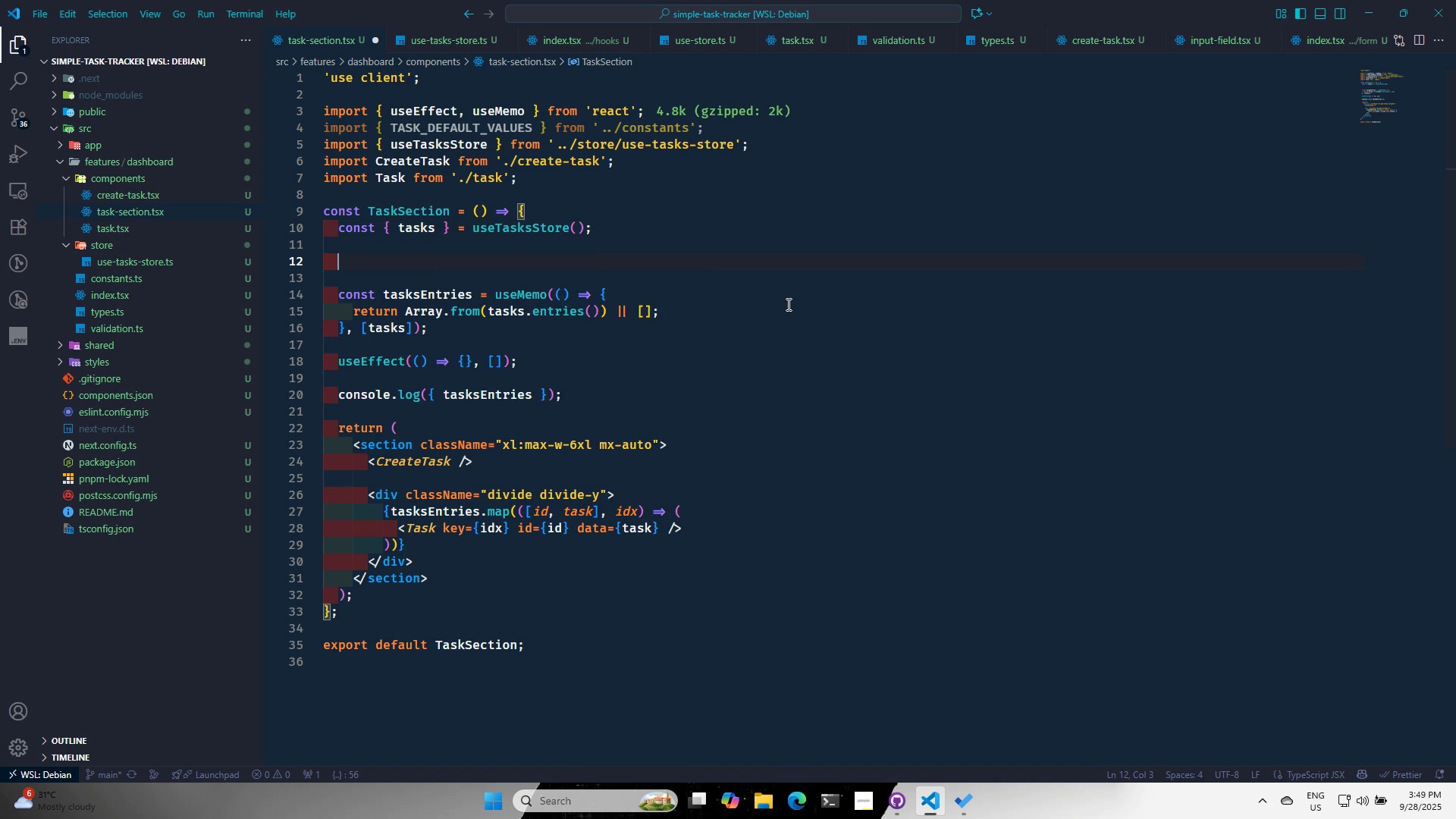 
type(const tasl)
key(Backspace)
type(ks = useStore)
 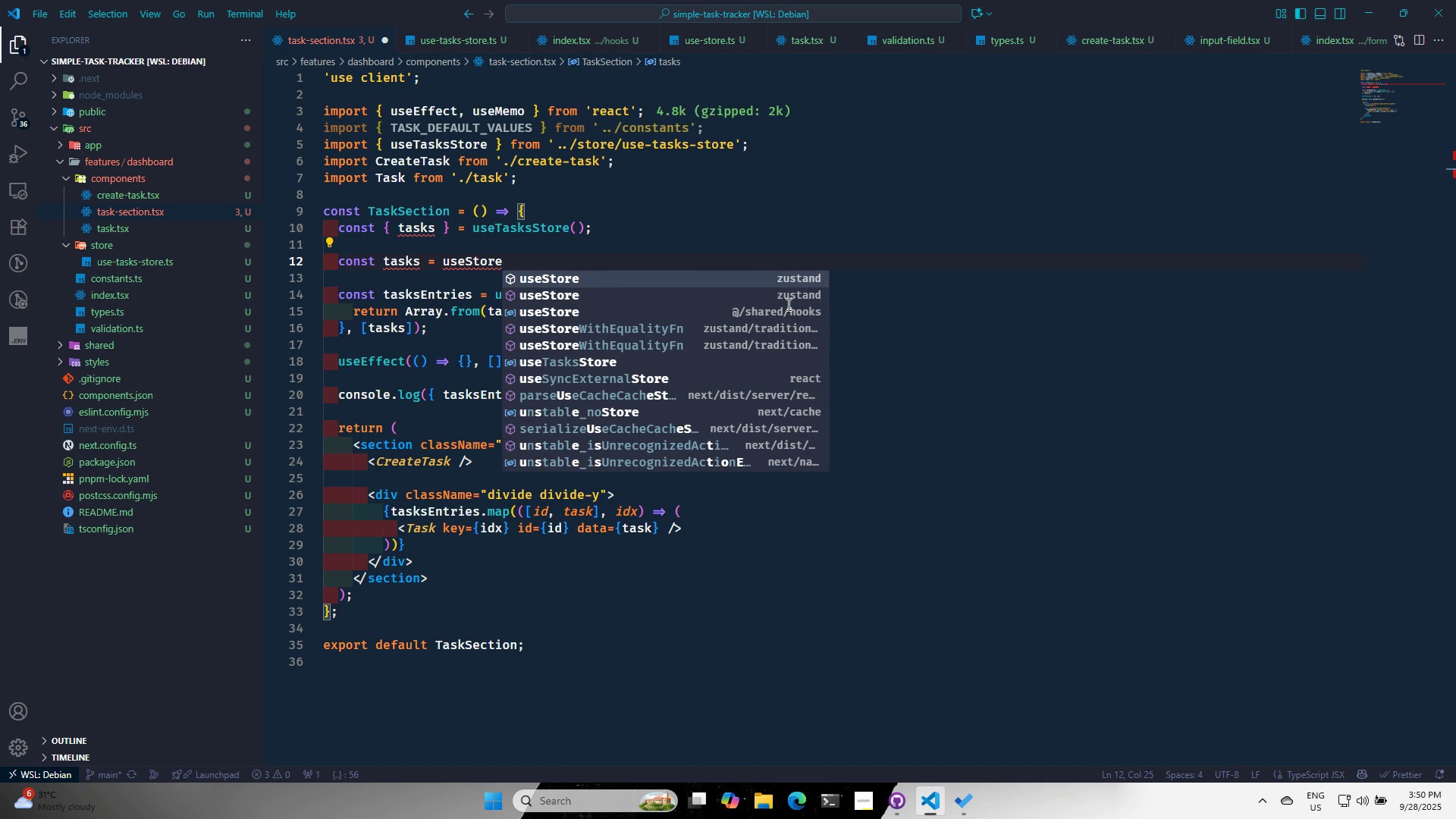 
key(ArrowDown)
 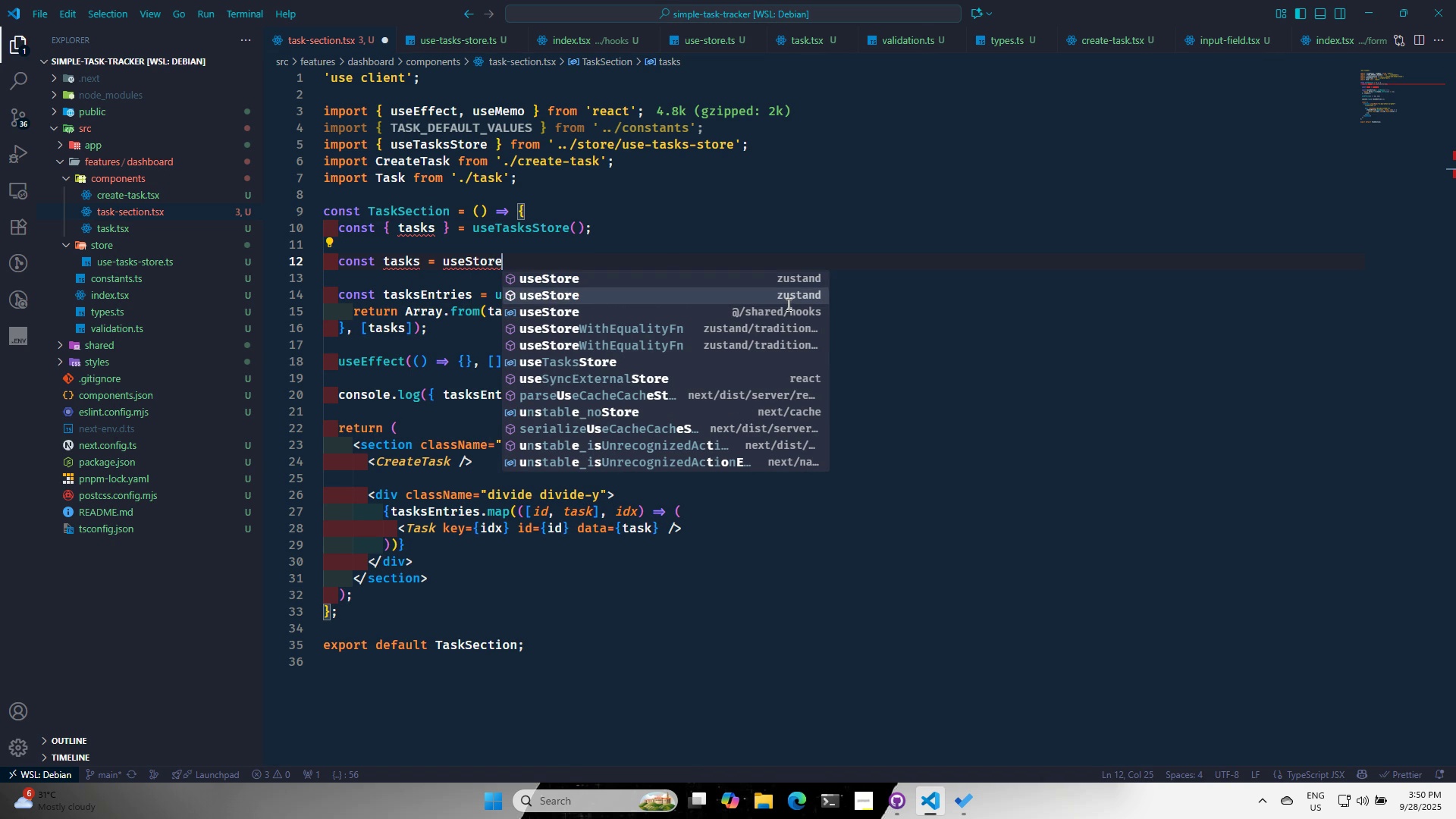 
key(ArrowDown)
 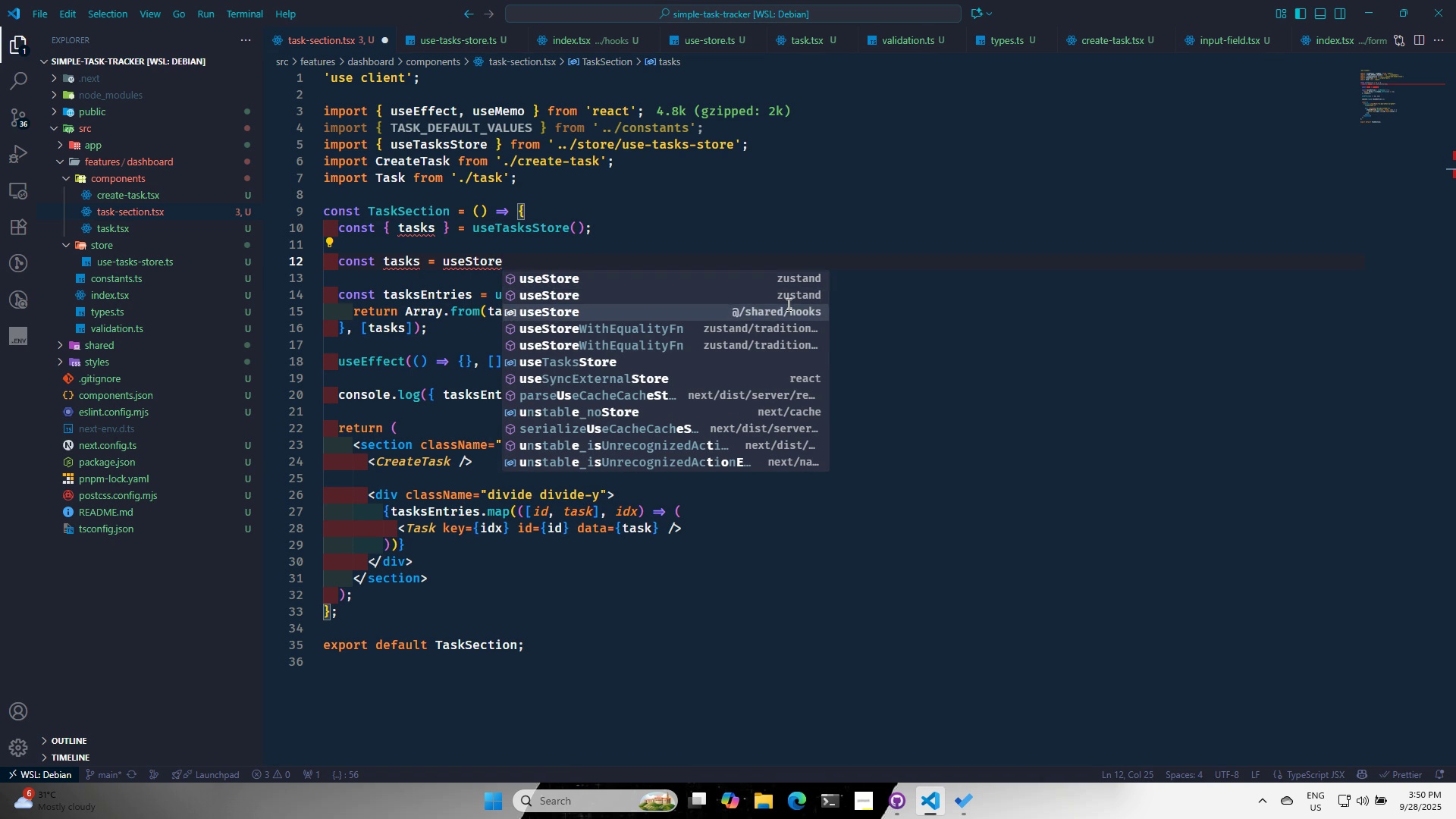 
key(Enter)